 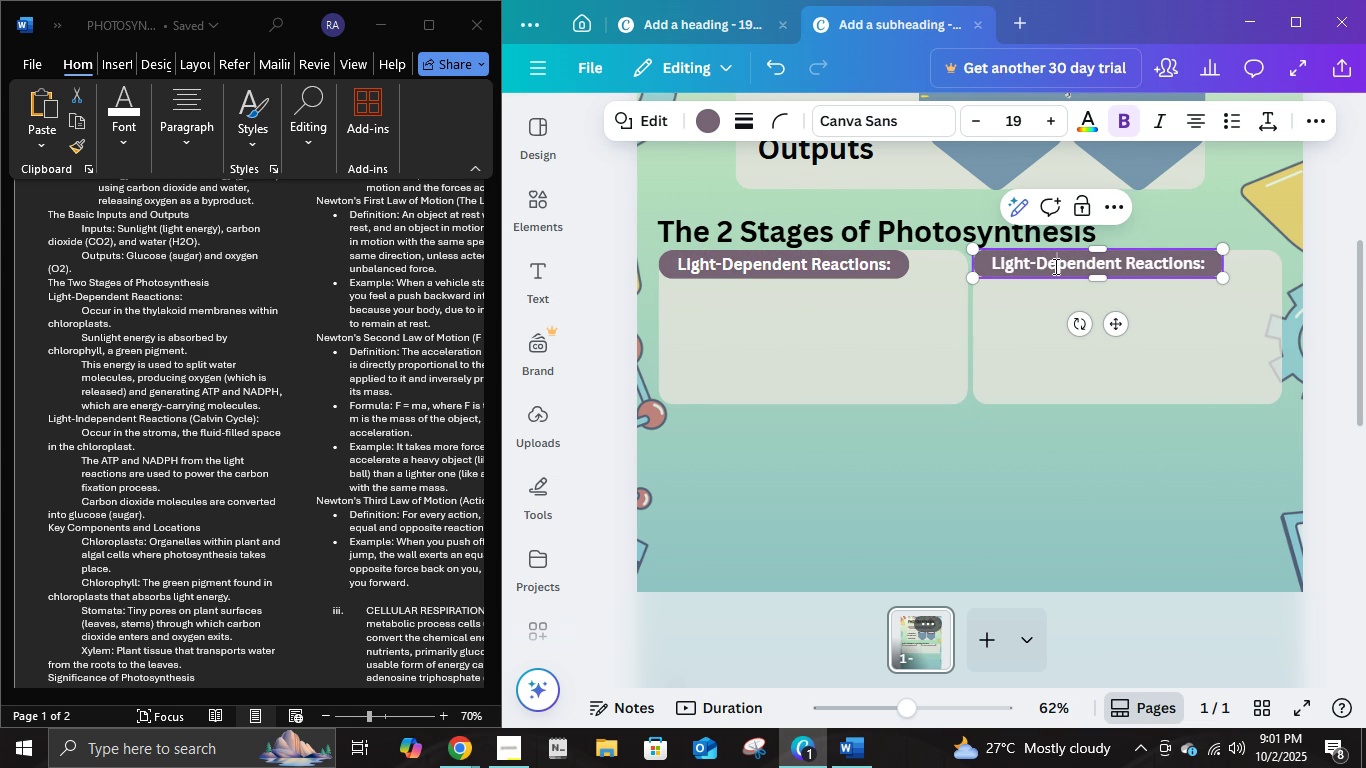 
left_click([1054, 266])
 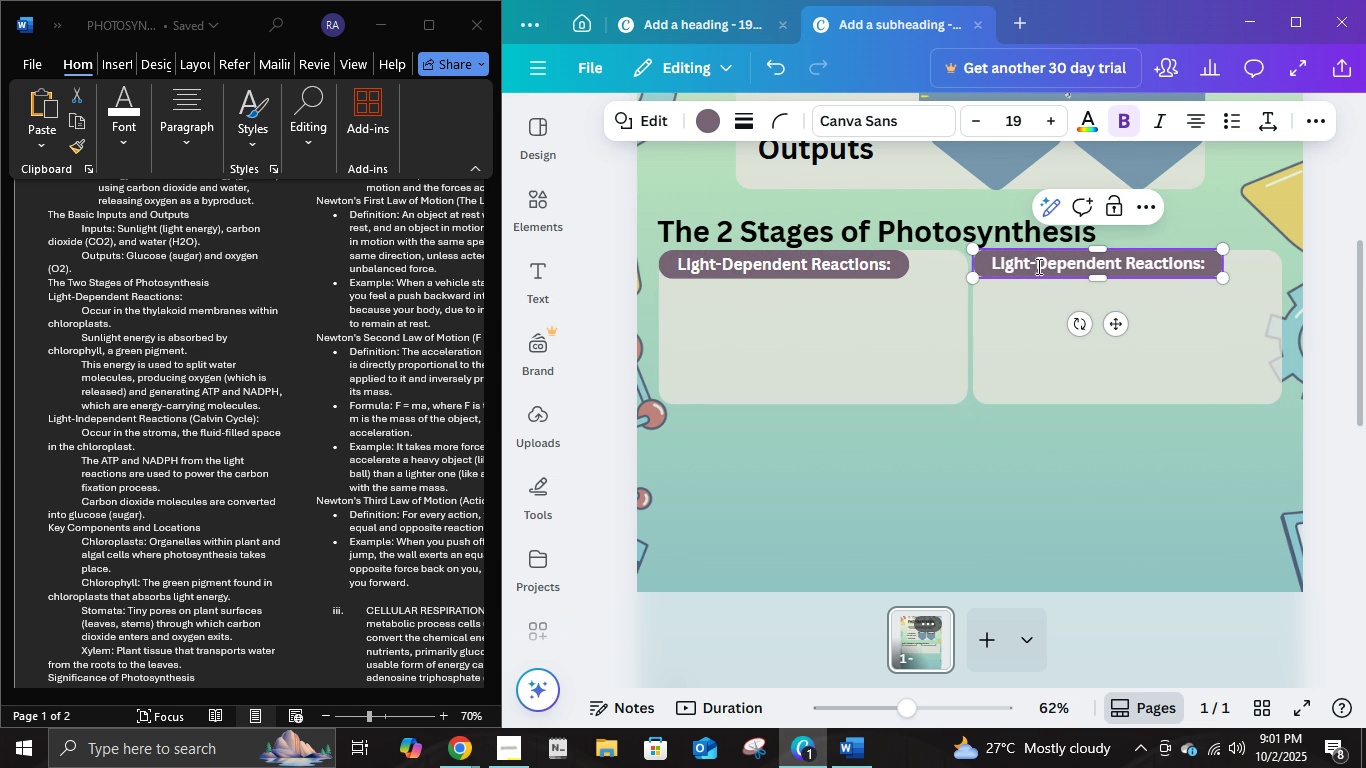 
left_click([1037, 266])
 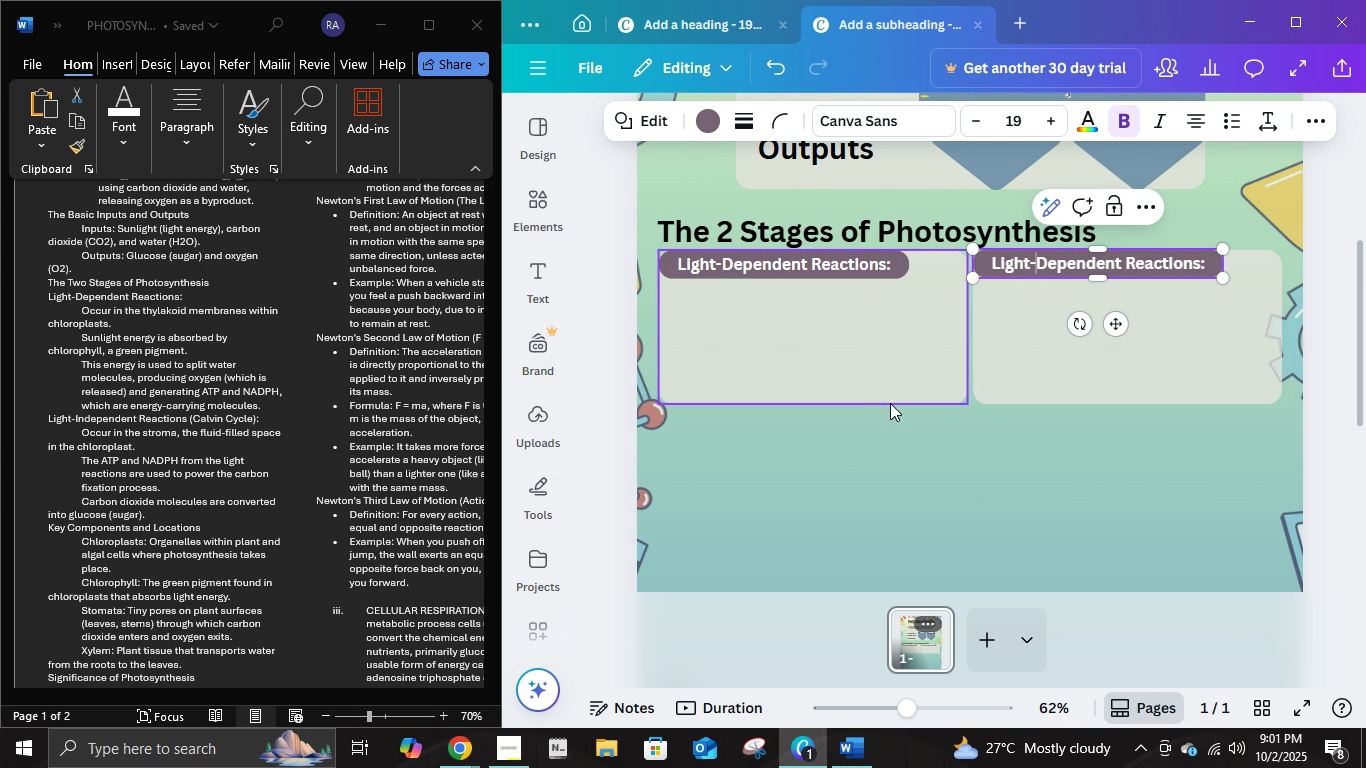 
key(ArrowRight)
 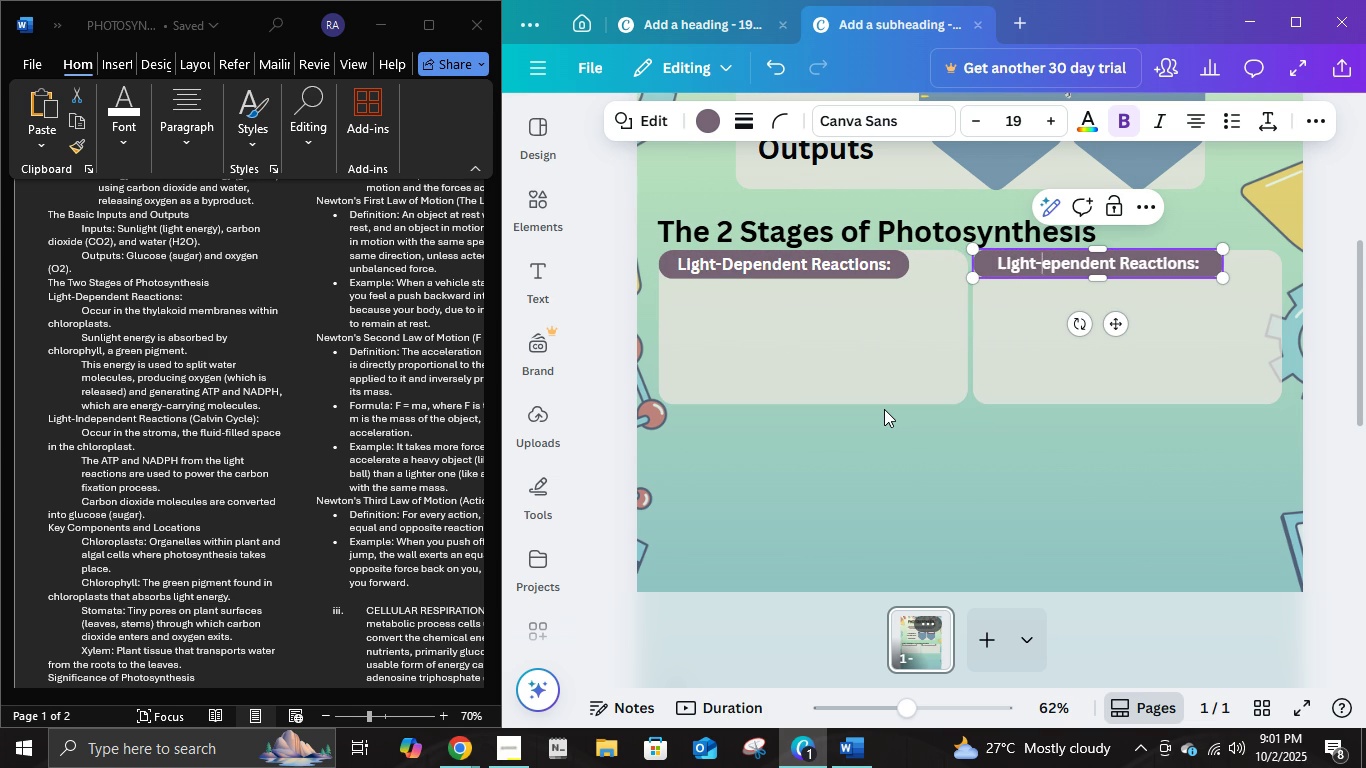 
key(Backspace)
type(Ind)